 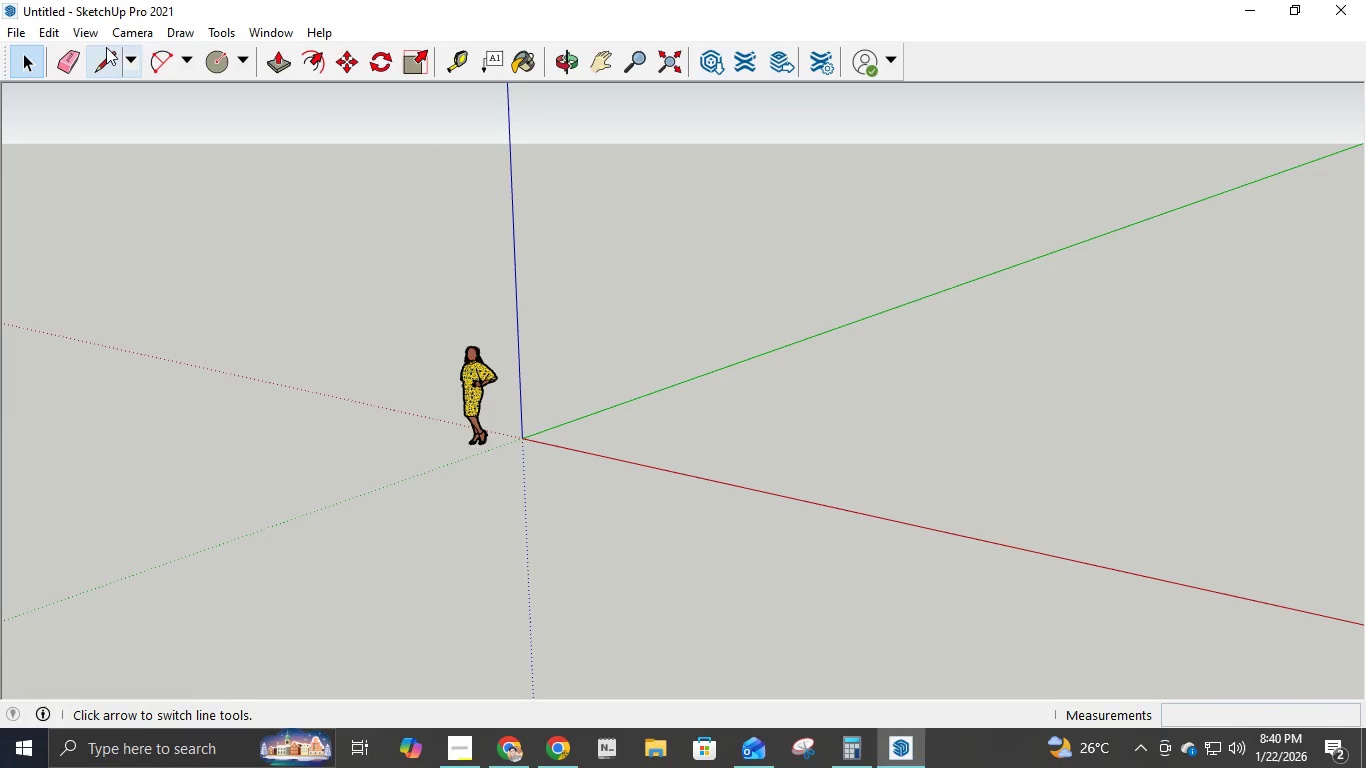 
left_click([122, 27])
 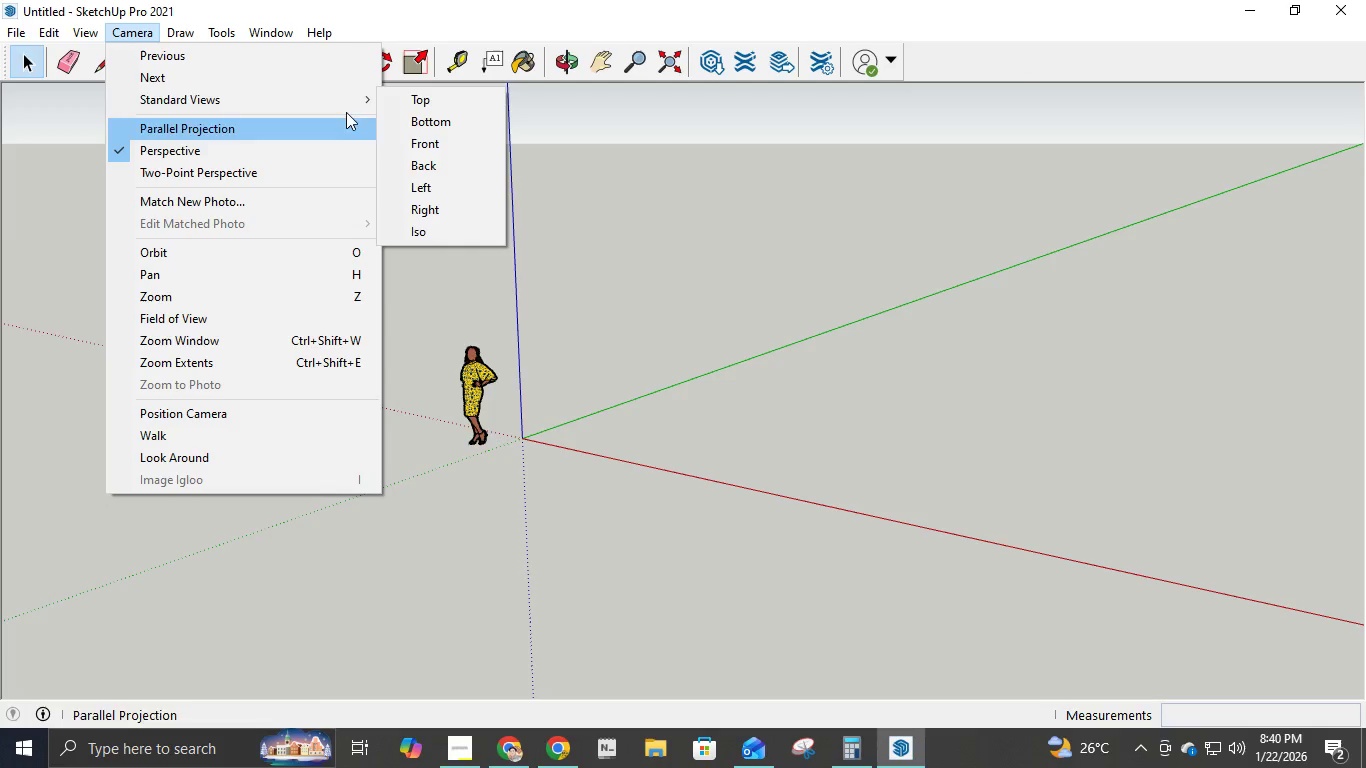 
left_click([405, 106])
 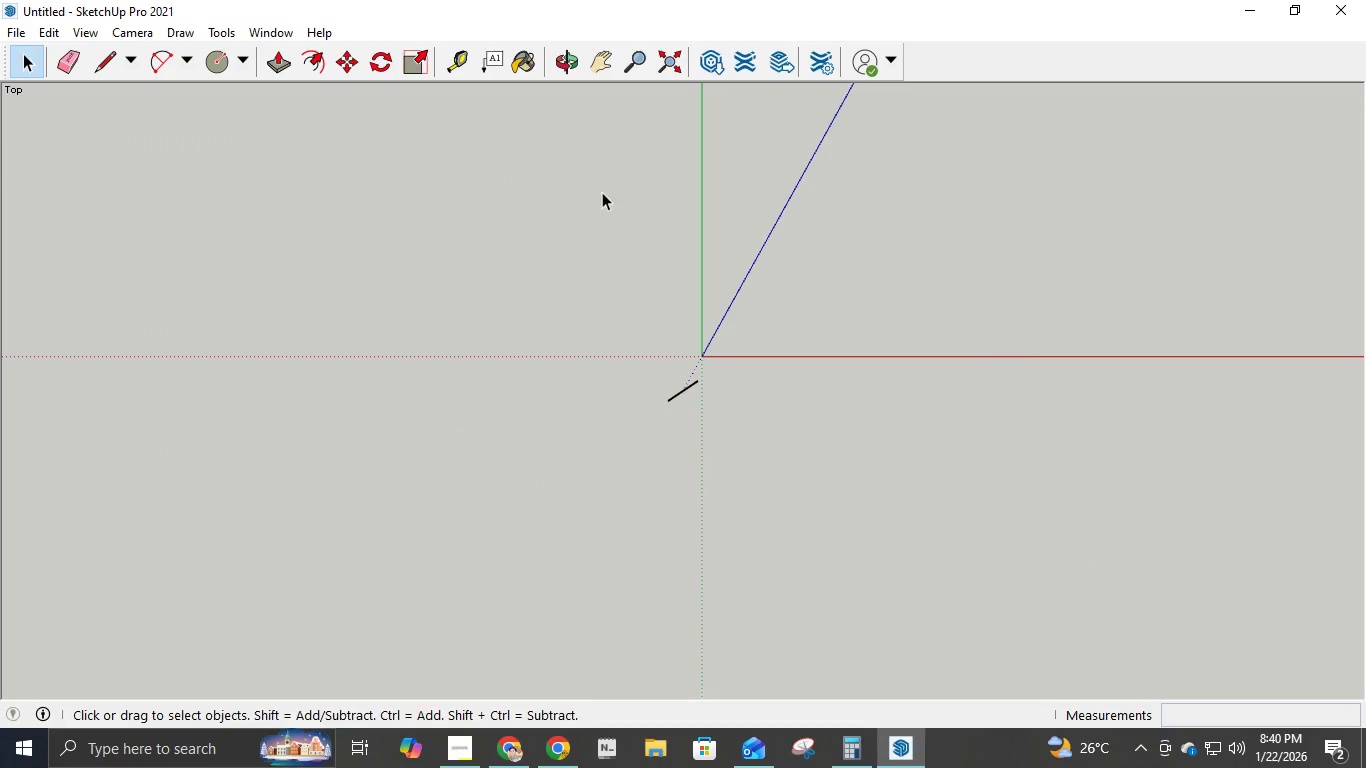 
left_click([612, 48])
 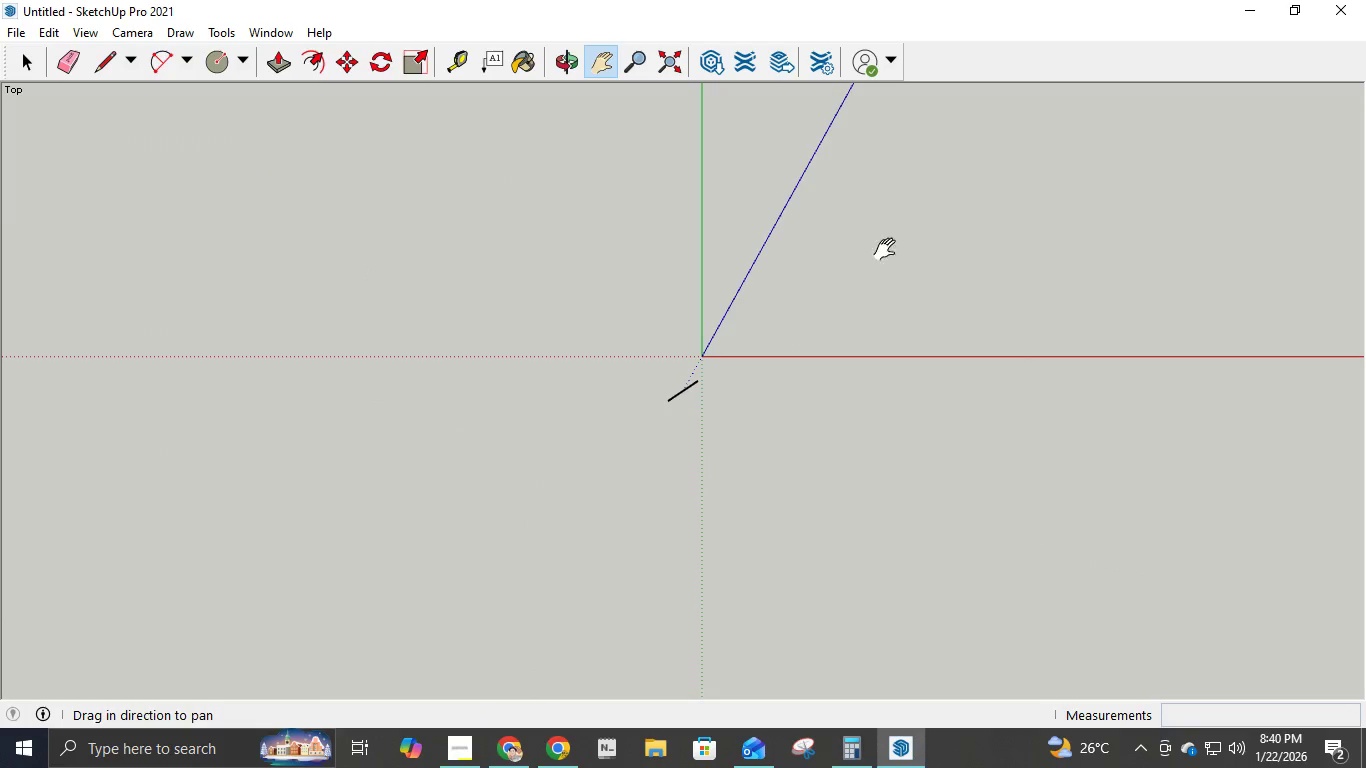 
left_click_drag(start_coordinate=[967, 258], to_coordinate=[649, 454])
 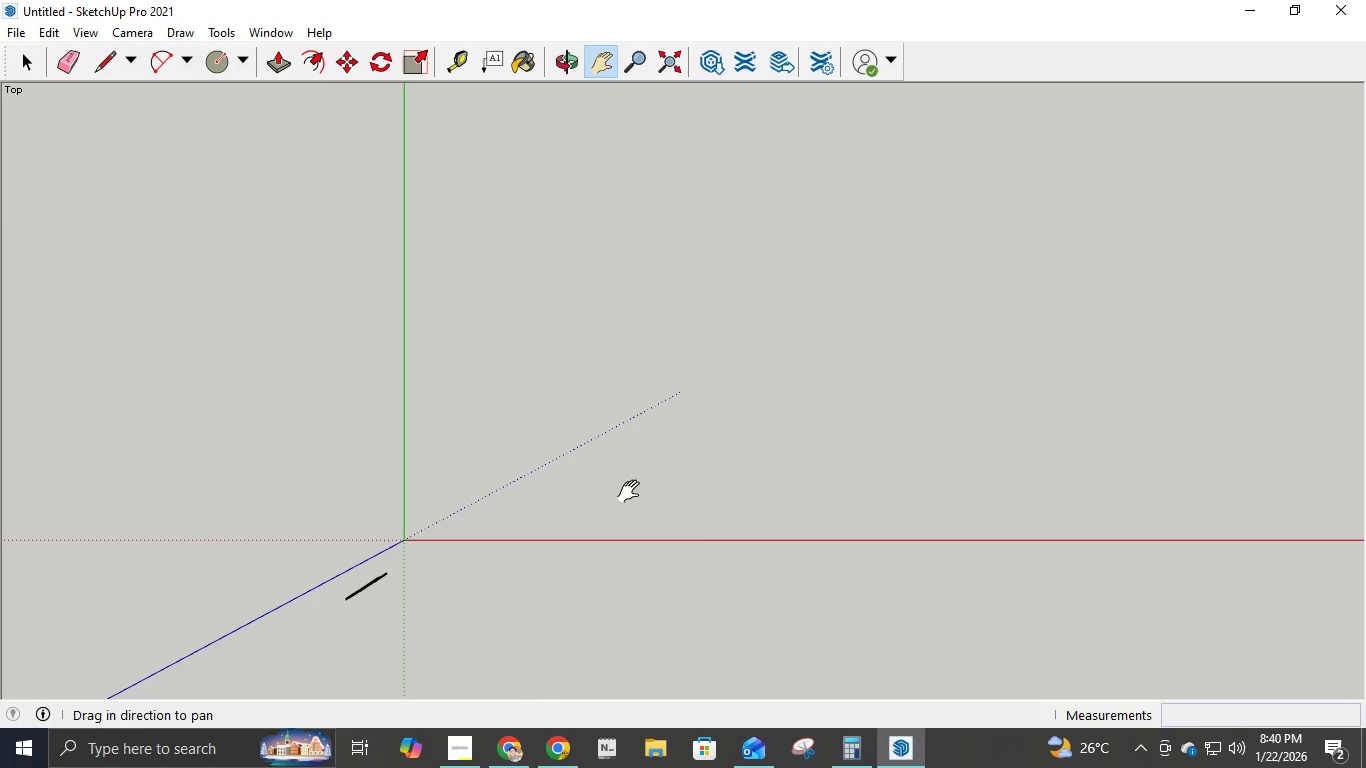 
key(L)
 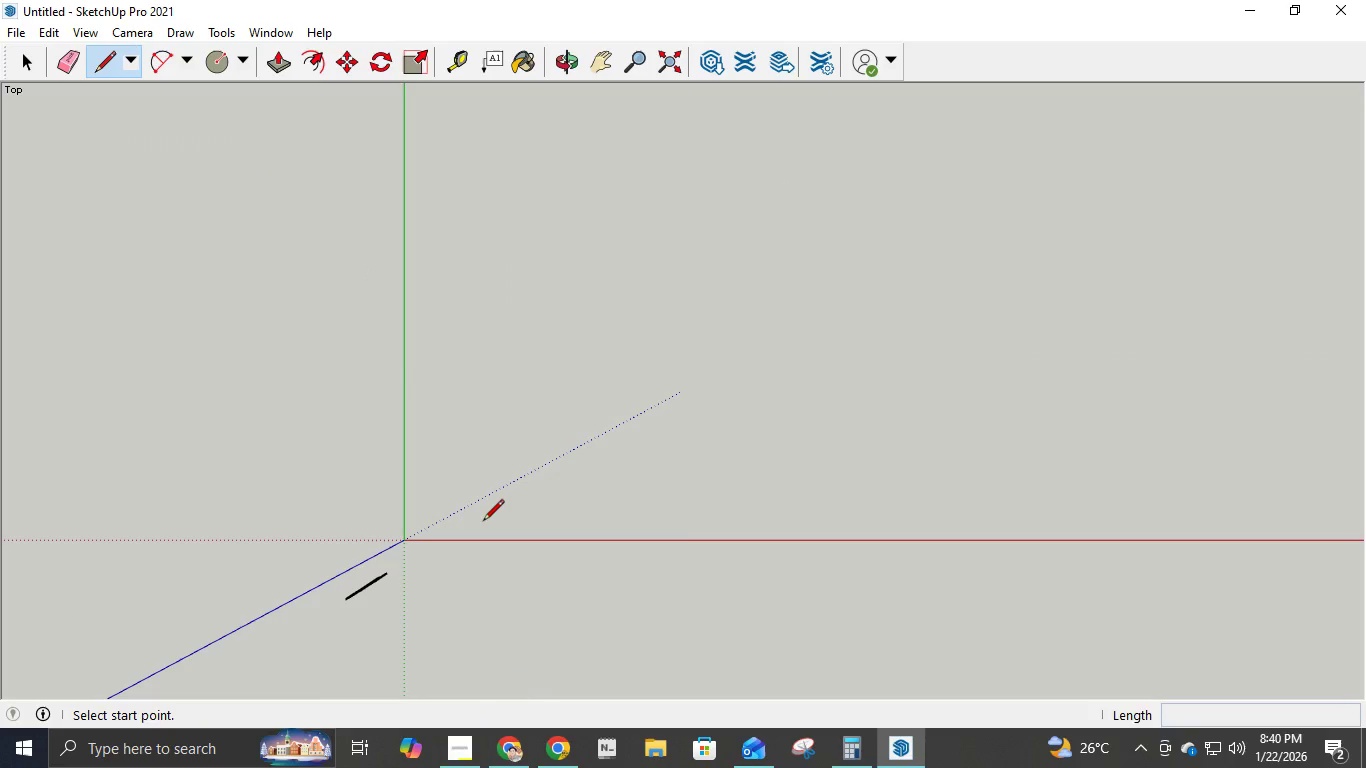 
left_click([476, 522])
 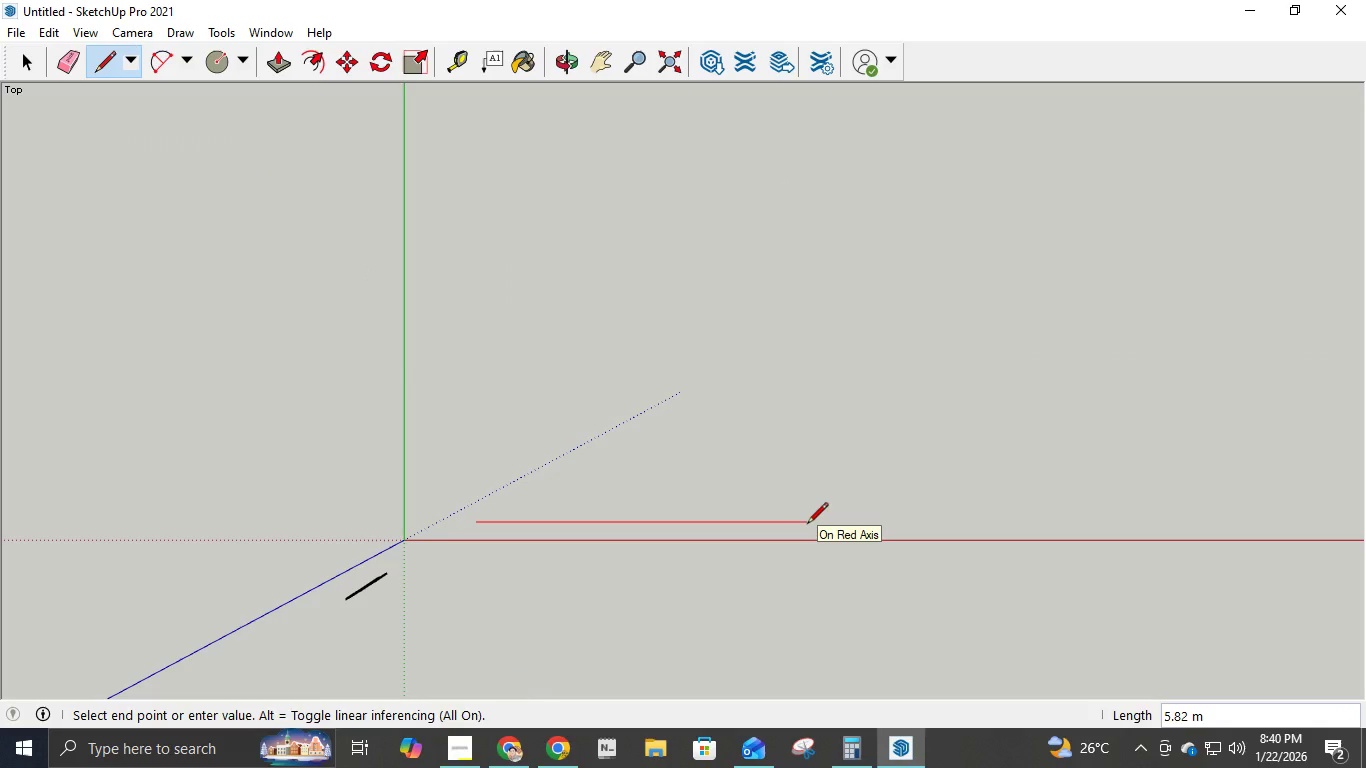 
wait(6.56)
 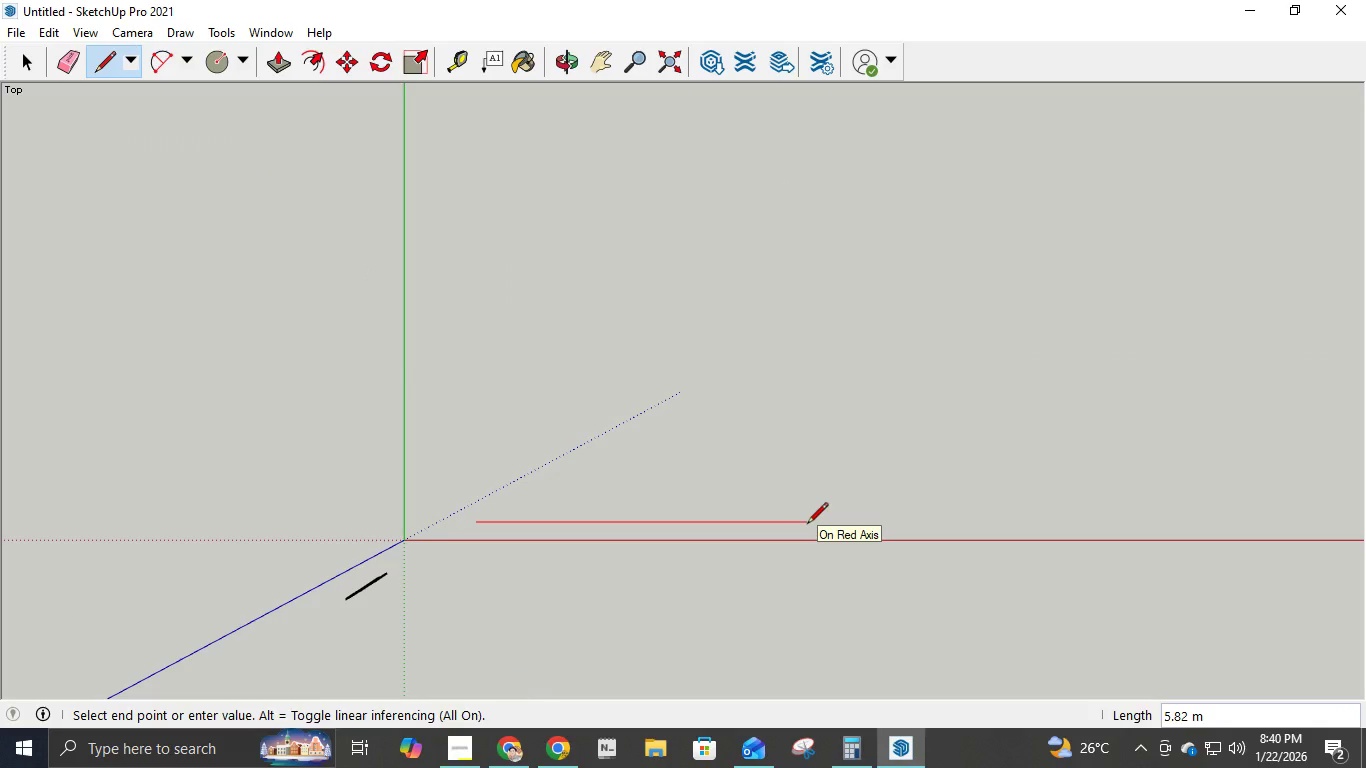 
key(Numpad1)
 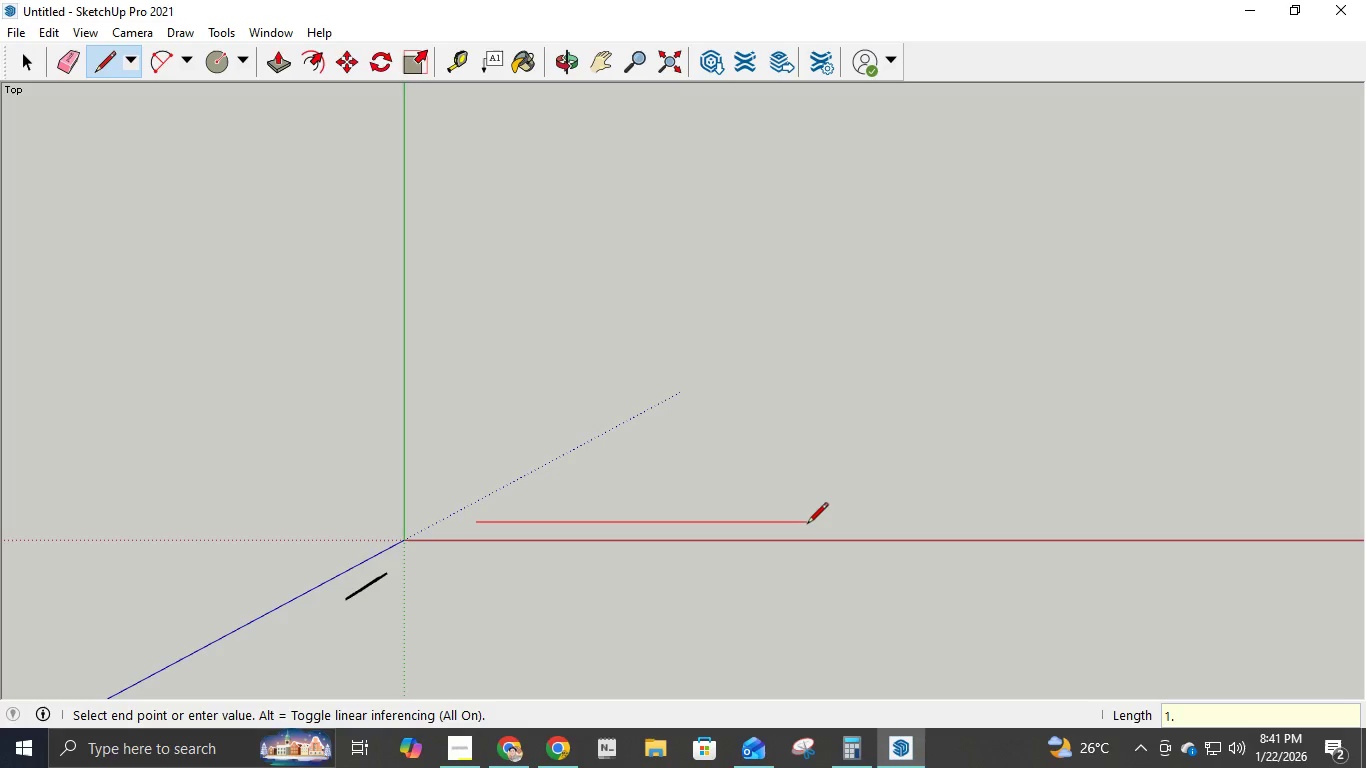 
key(NumpadDecimal)
 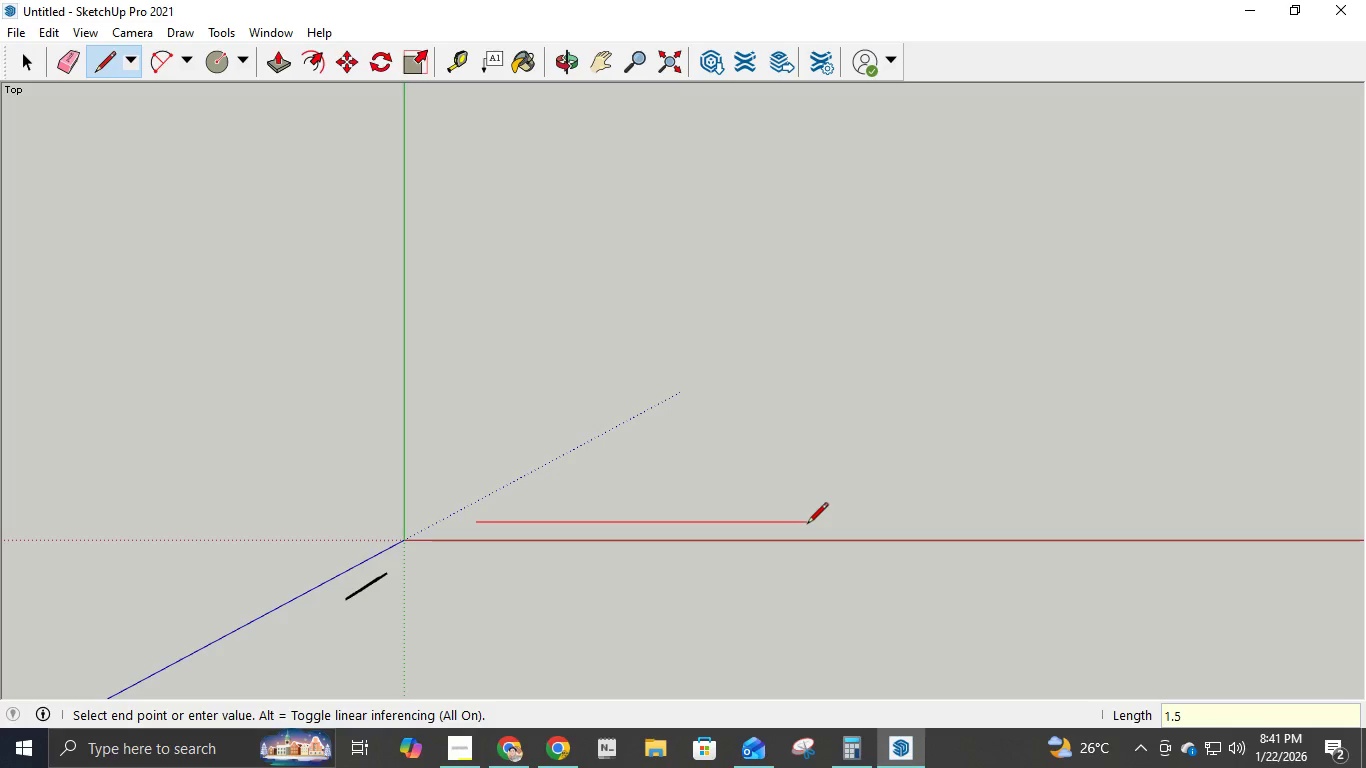 
key(Numpad5)
 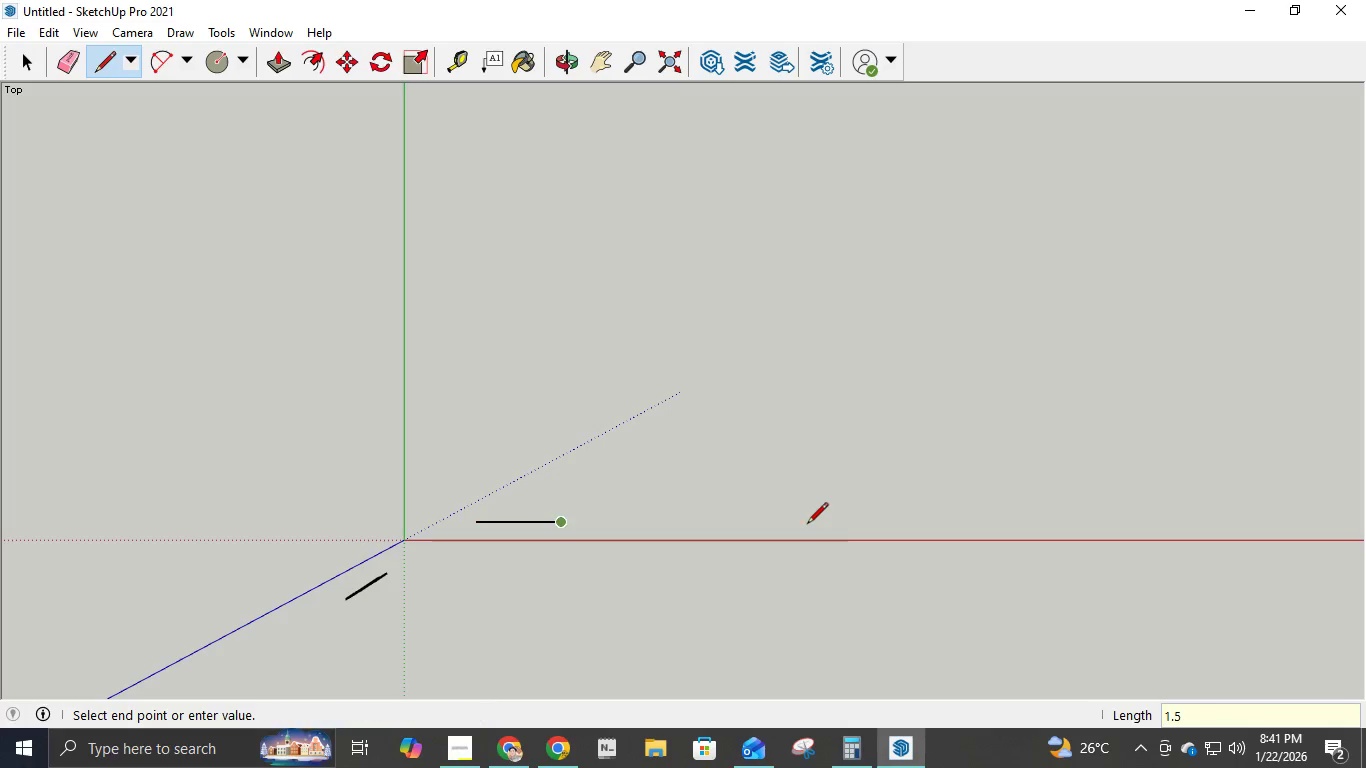 
key(NumpadEnter)
 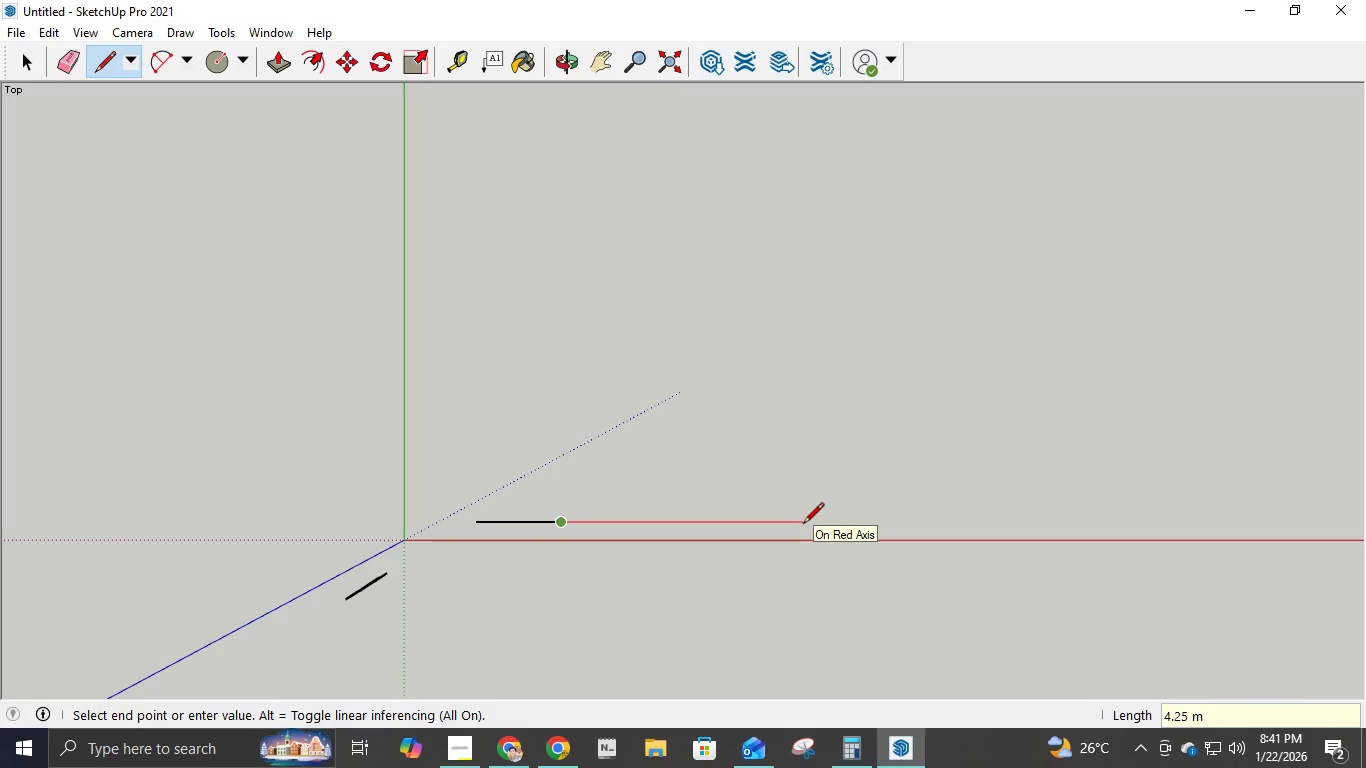 
key(Escape)
 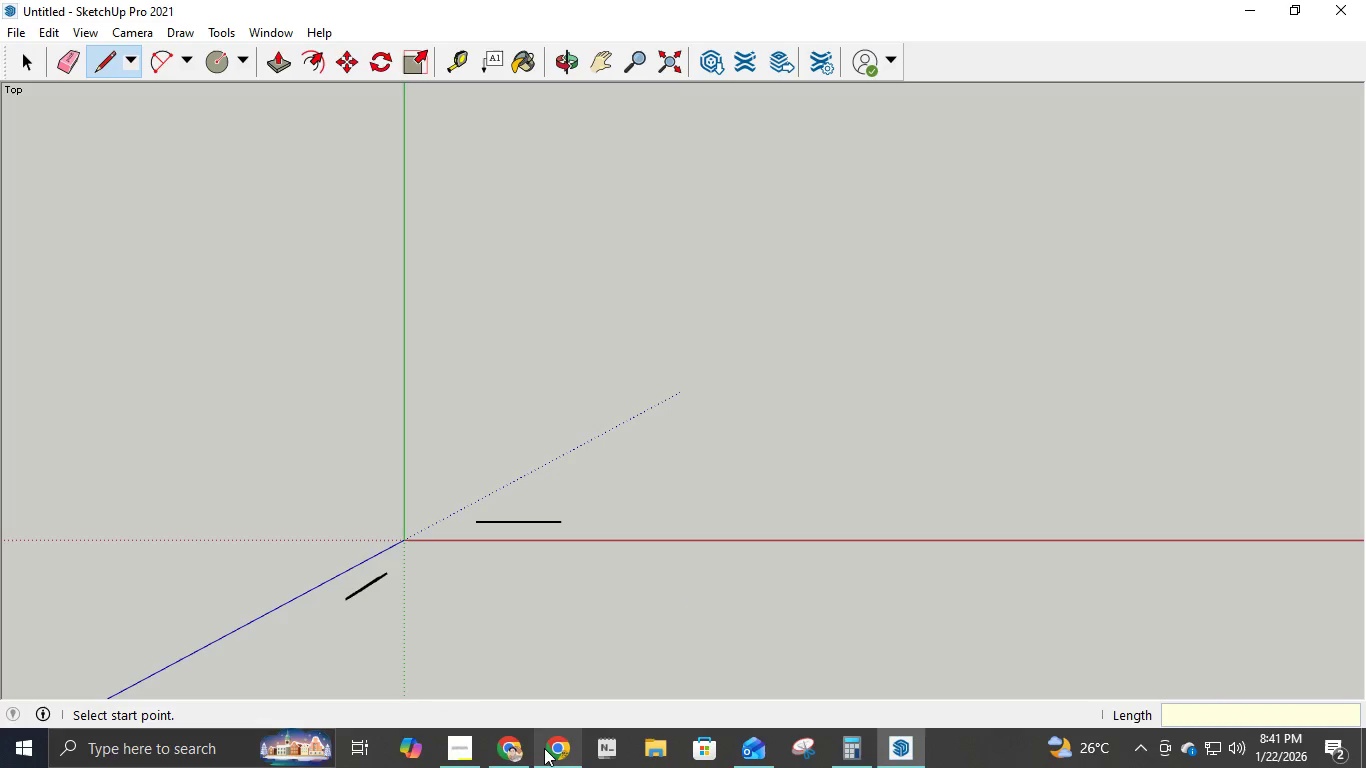 
left_click([467, 750])